 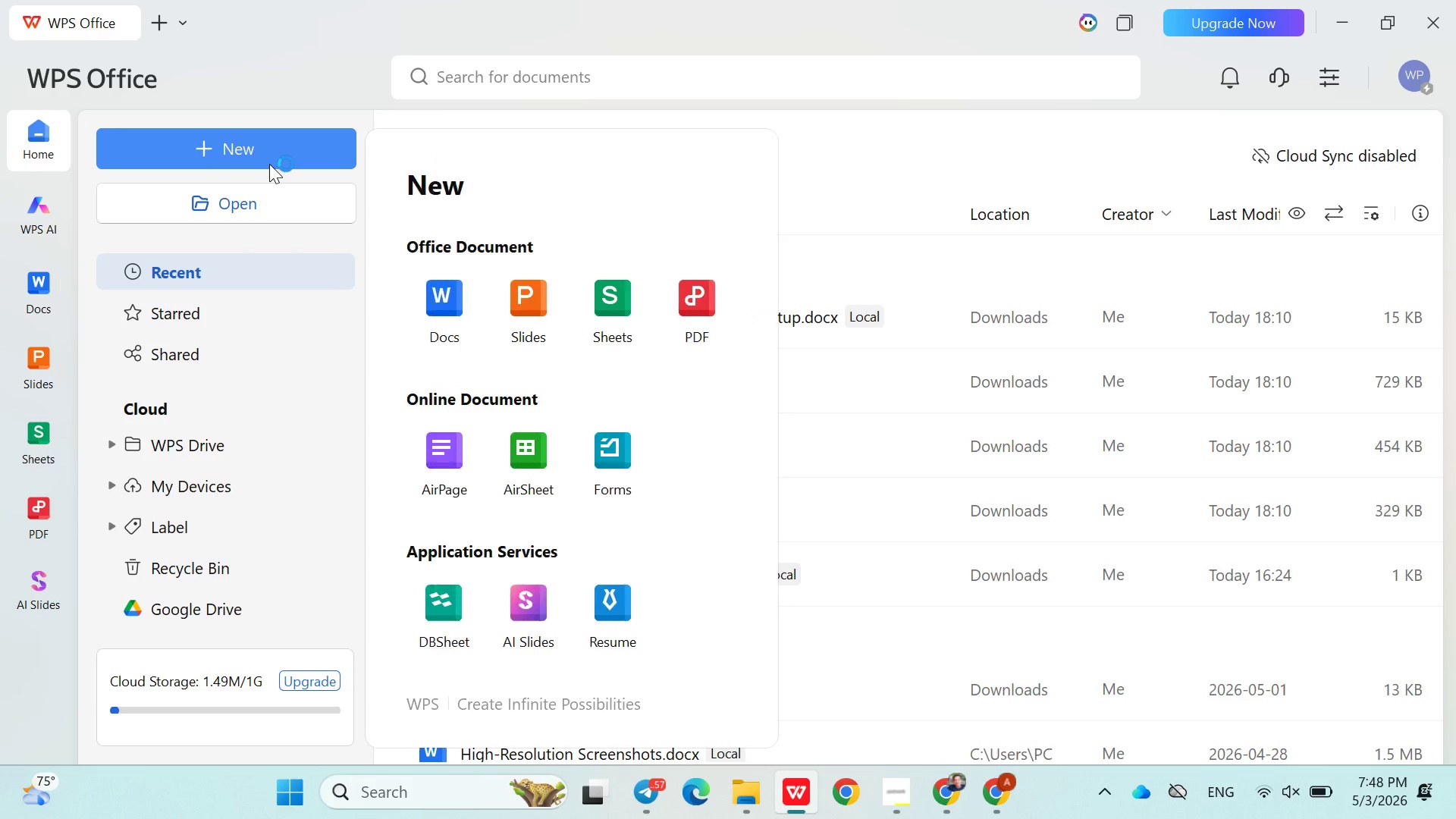 
left_click([447, 287])
 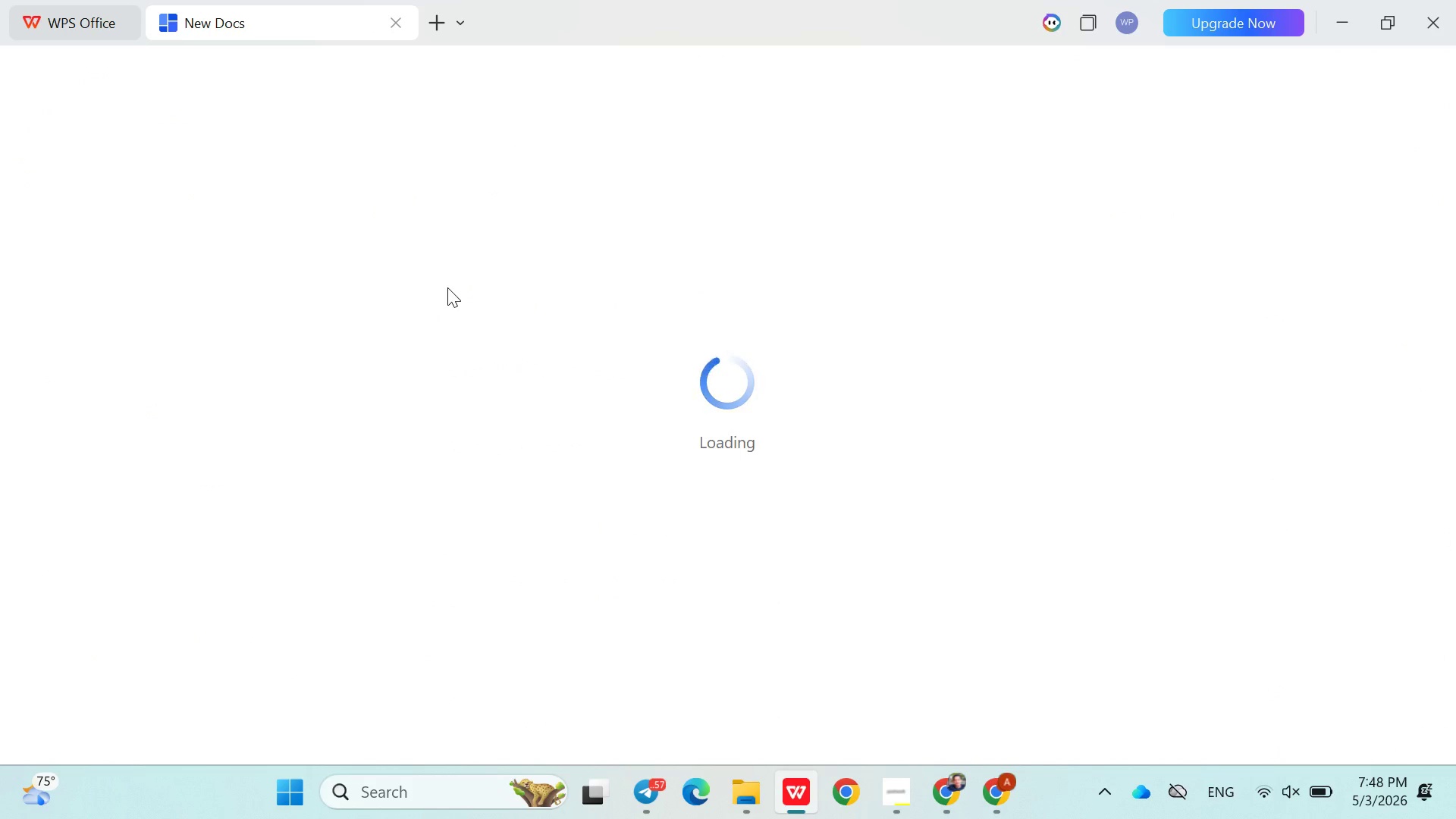 
hold_key(key=ControlLeft, duration=1.7)
 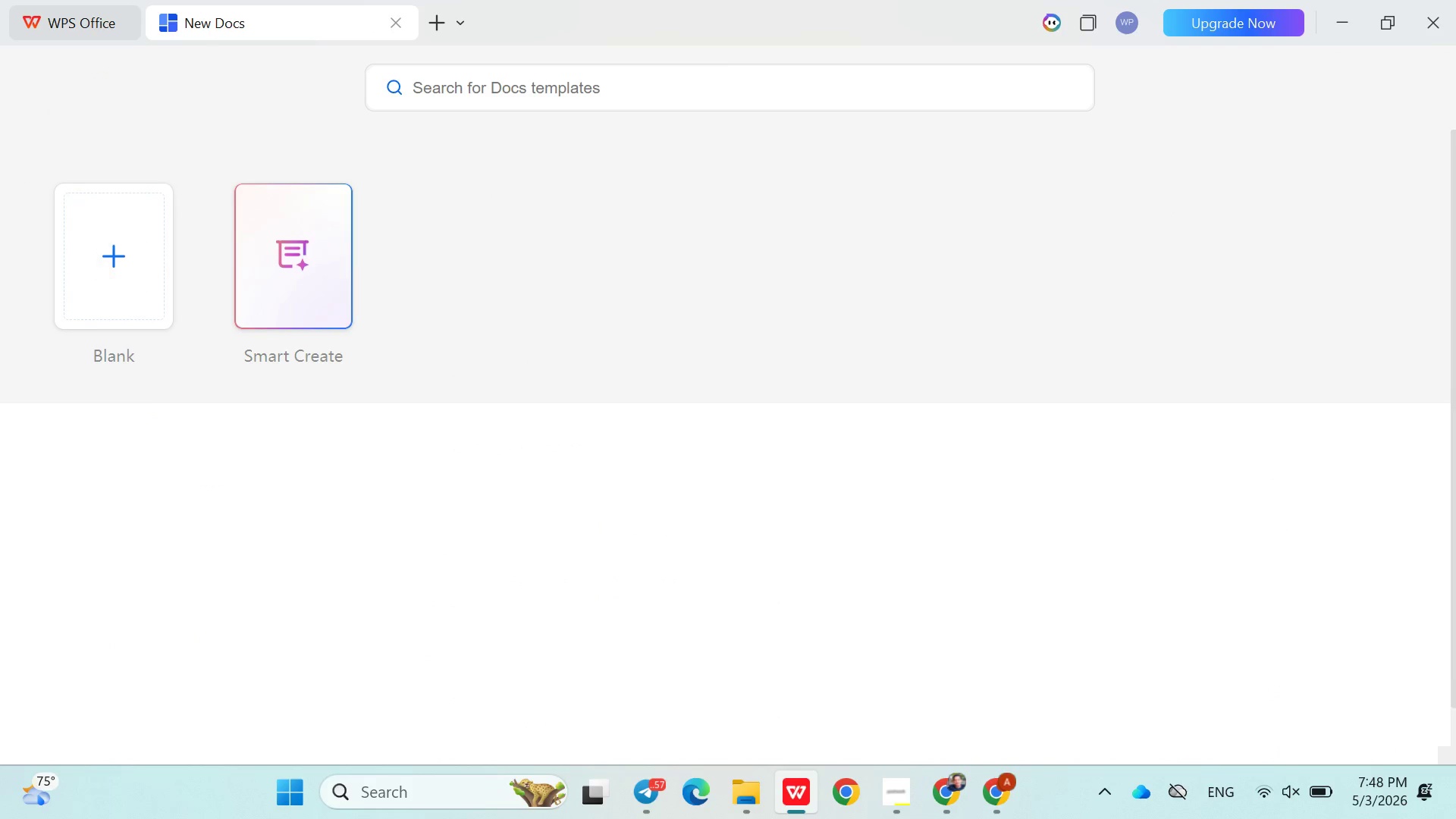 
left_click([125, 267])
 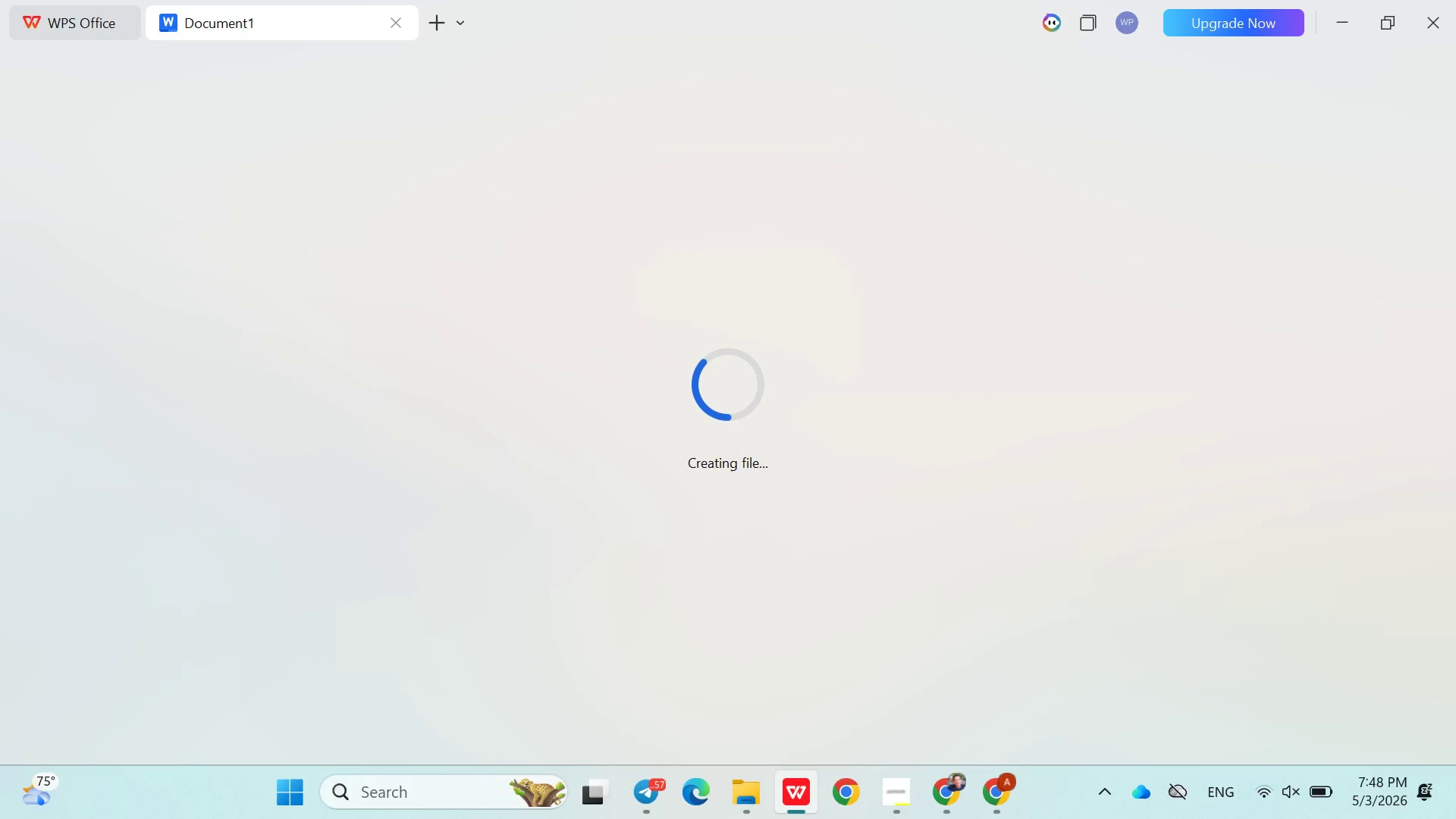 
wait(10.77)
 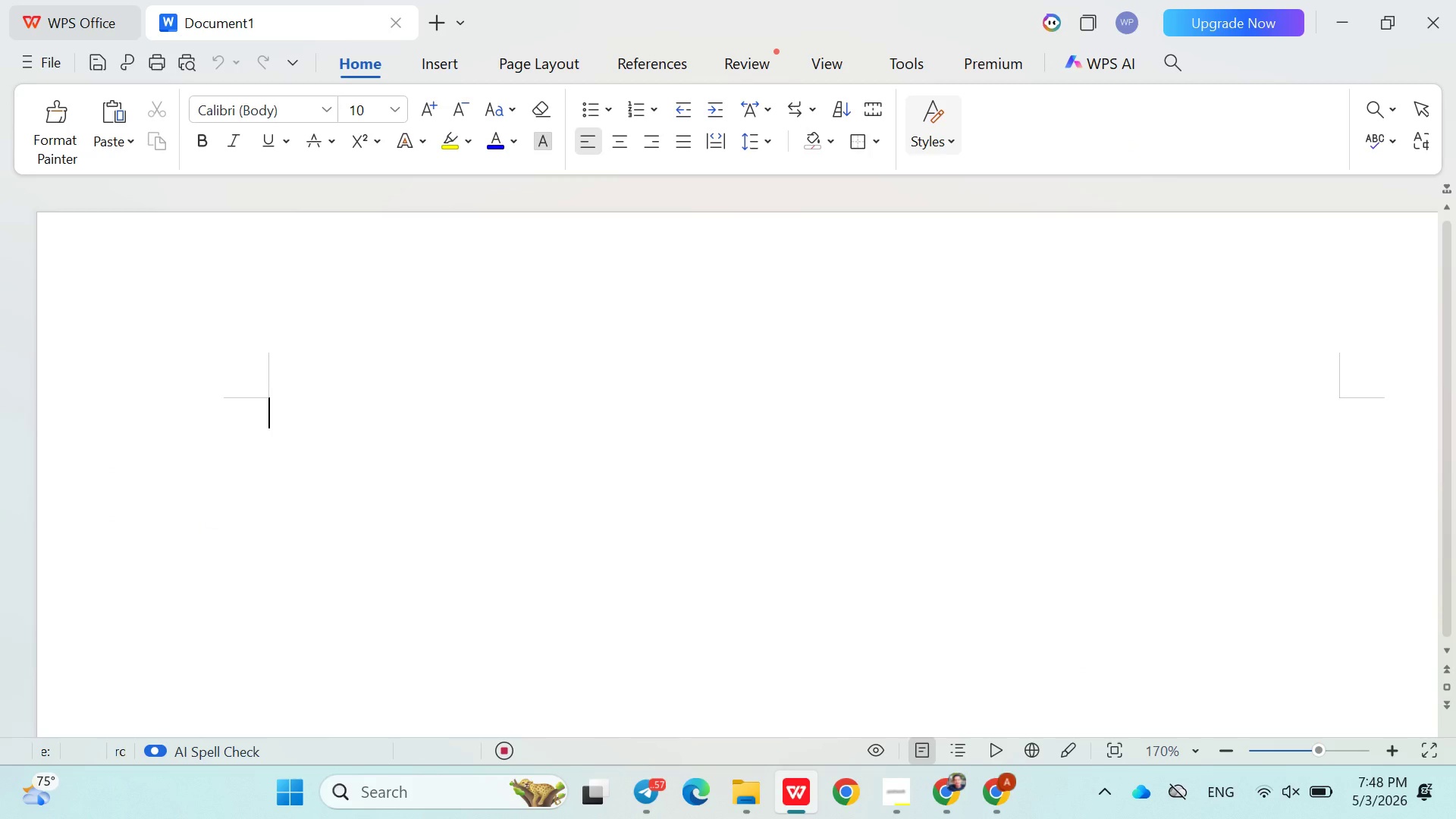 
key(Control+S)
 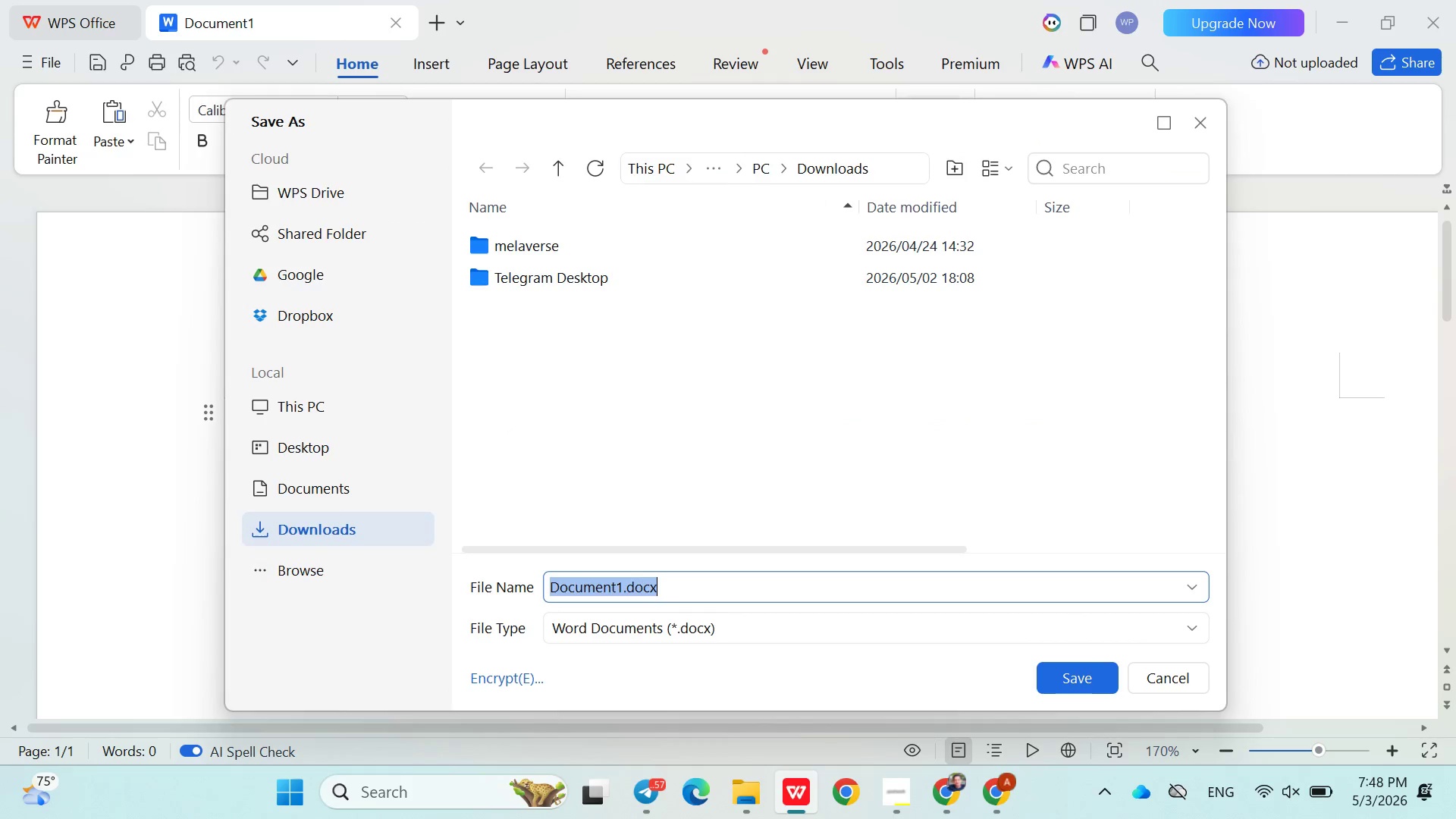 
key(Control+V)
 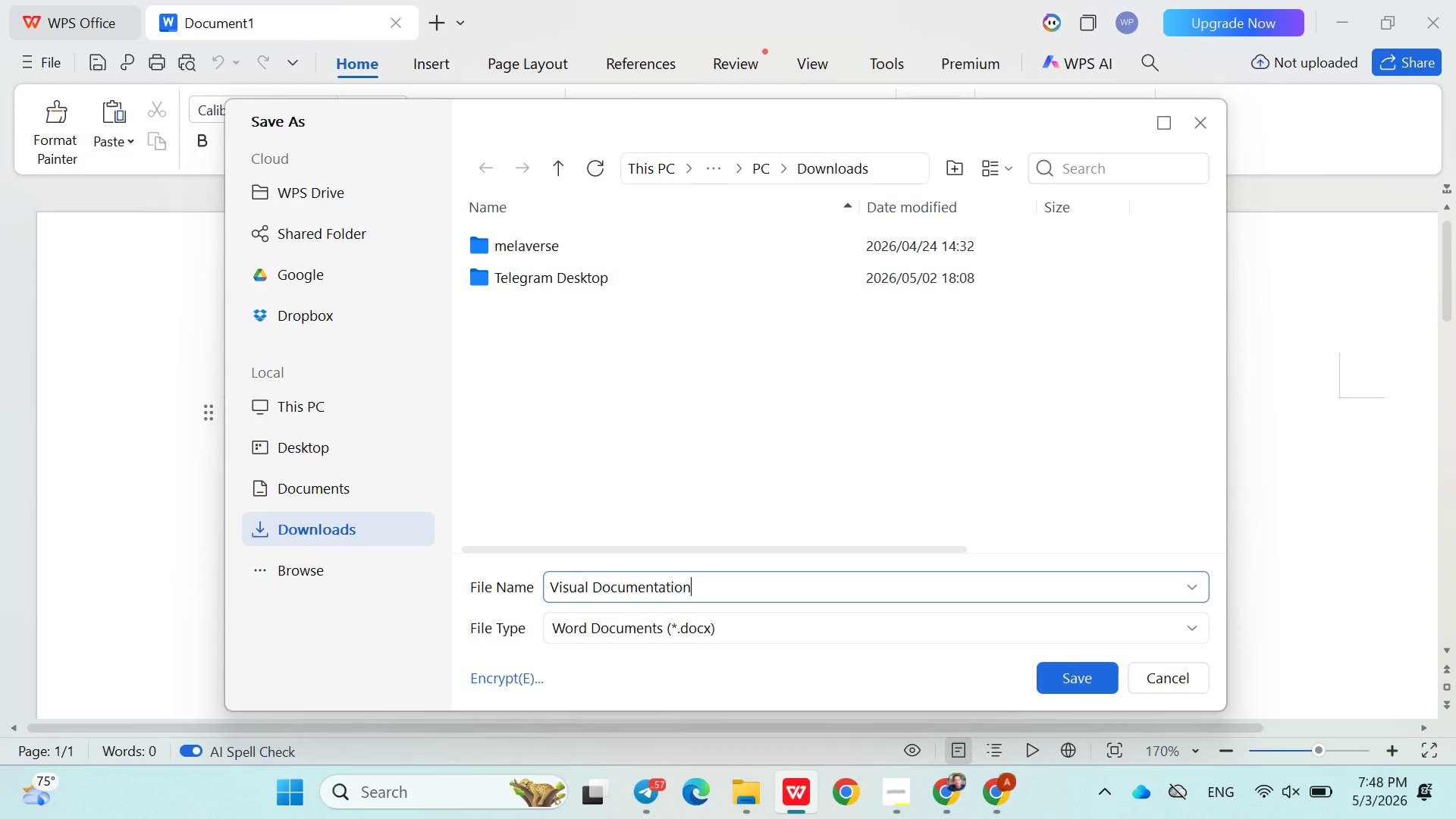 
key(Enter)
 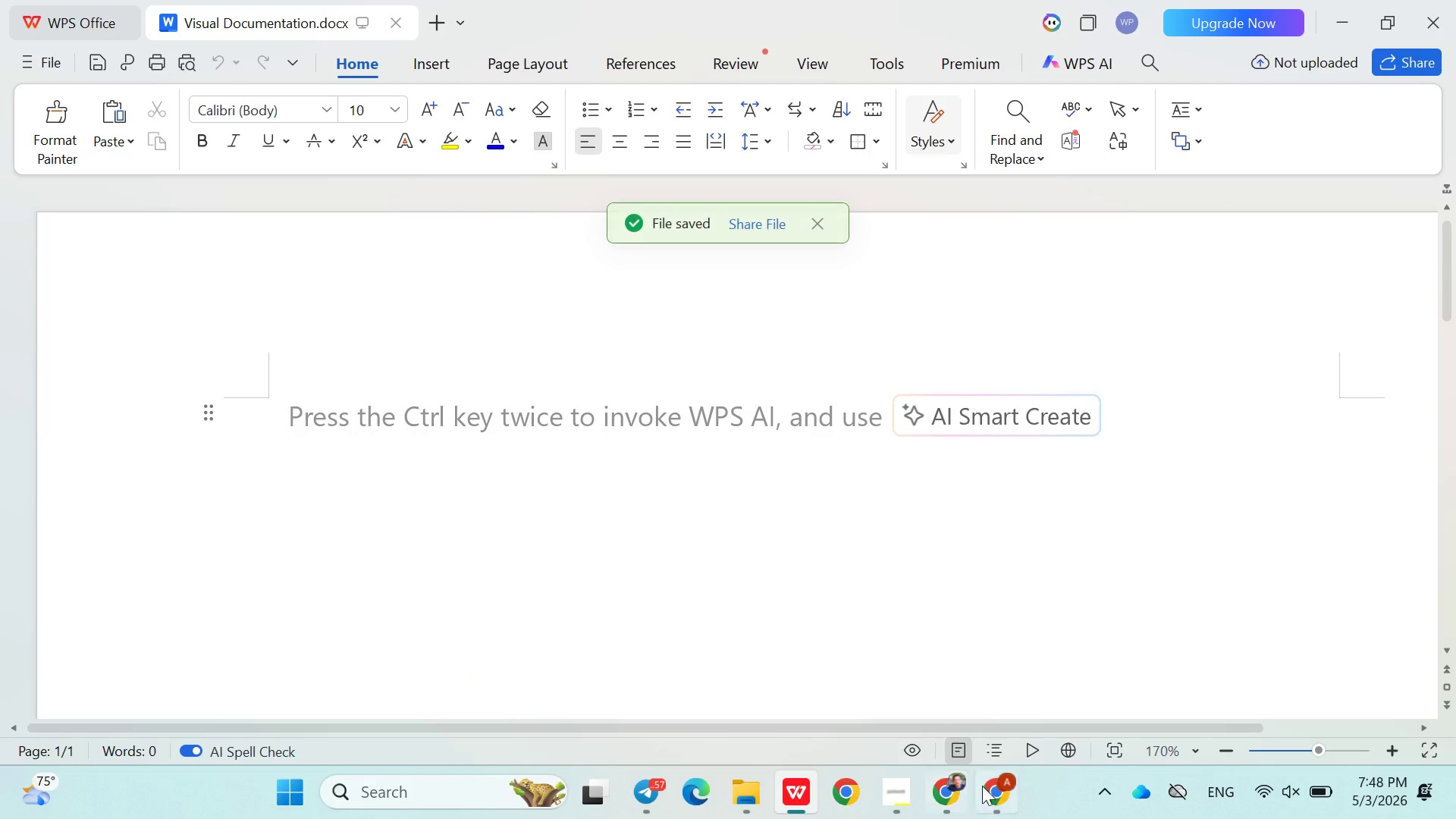 
left_click([990, 786])
 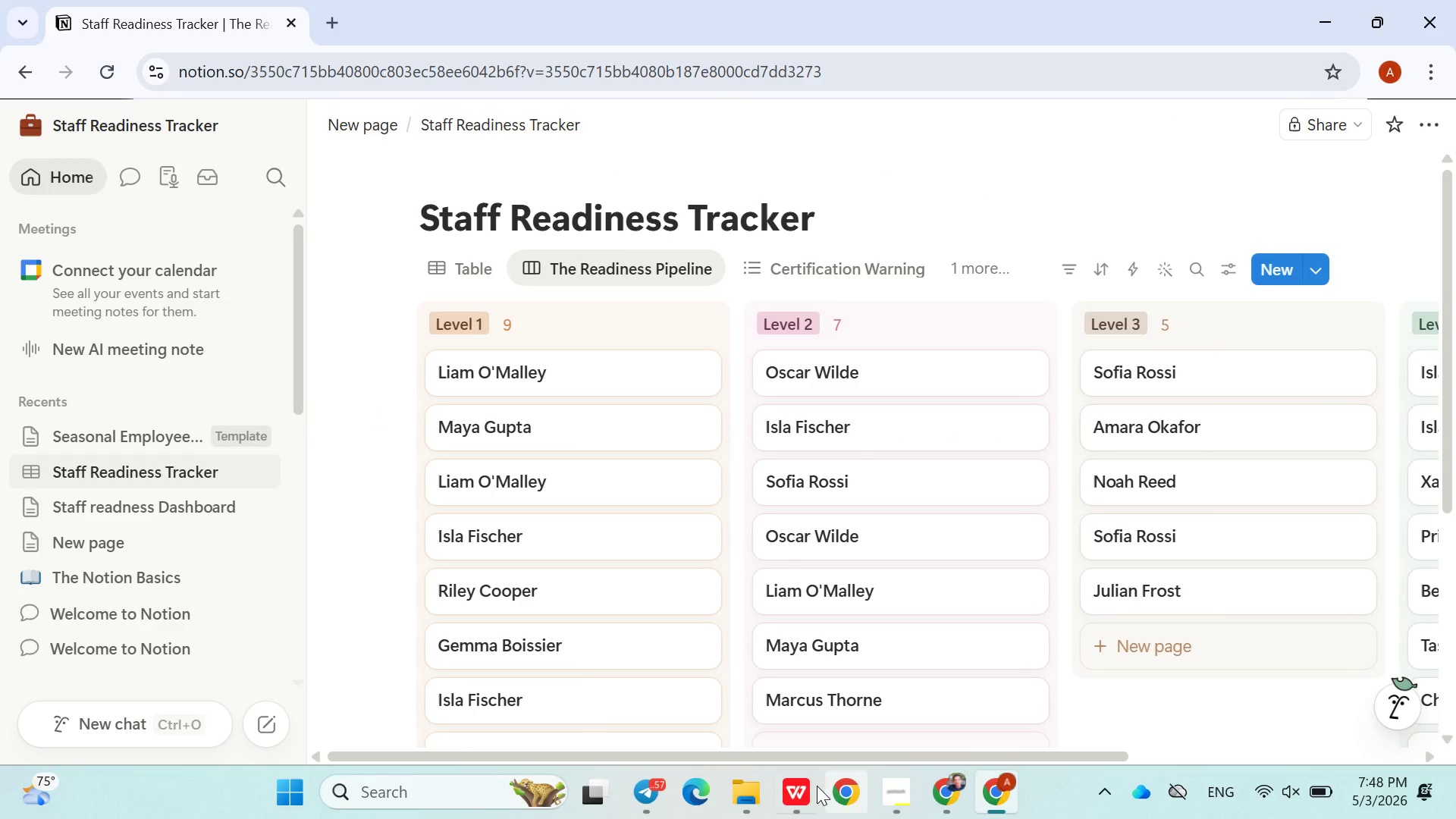 
left_click([809, 788])
 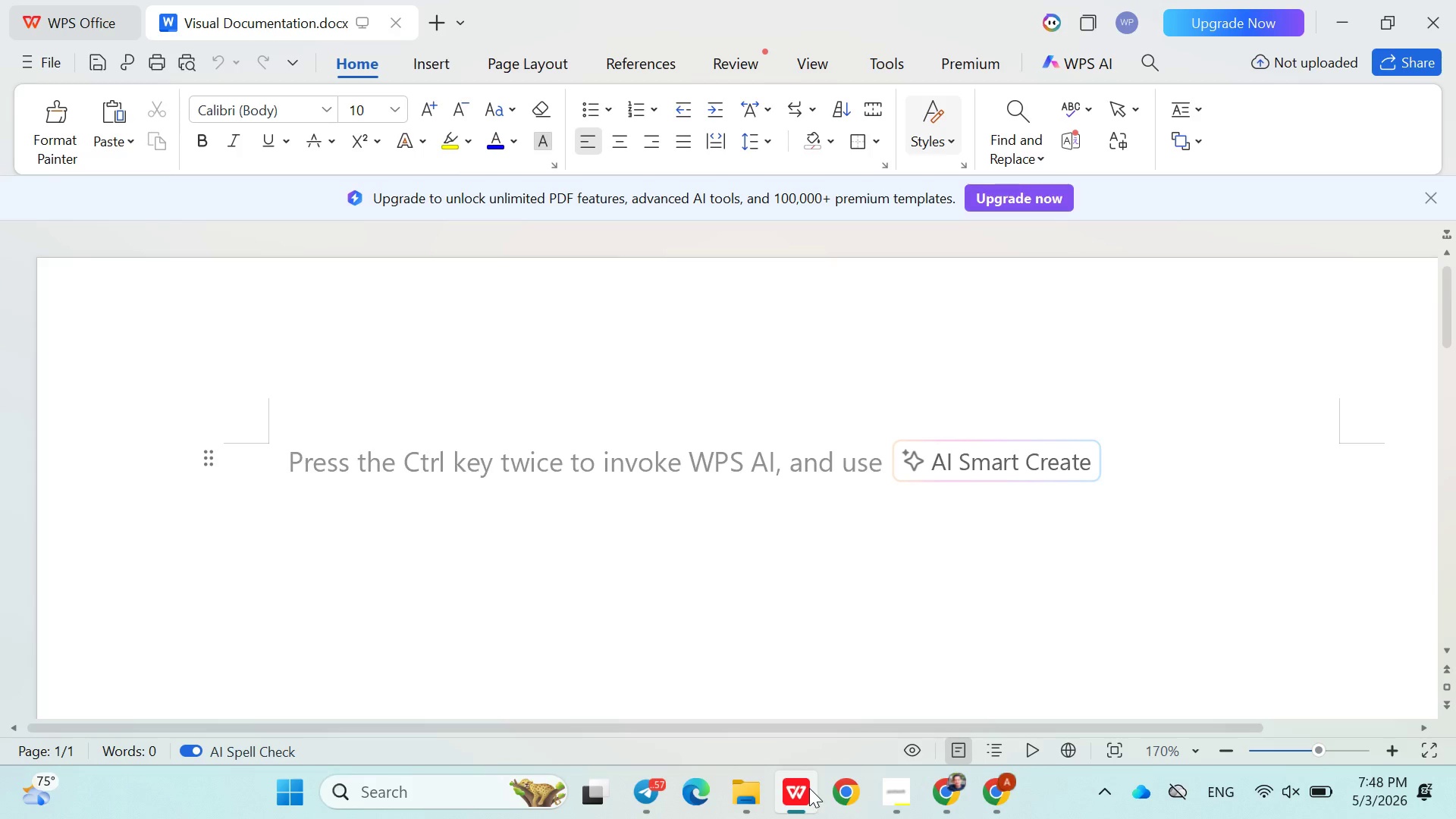 
left_click([905, 793])